 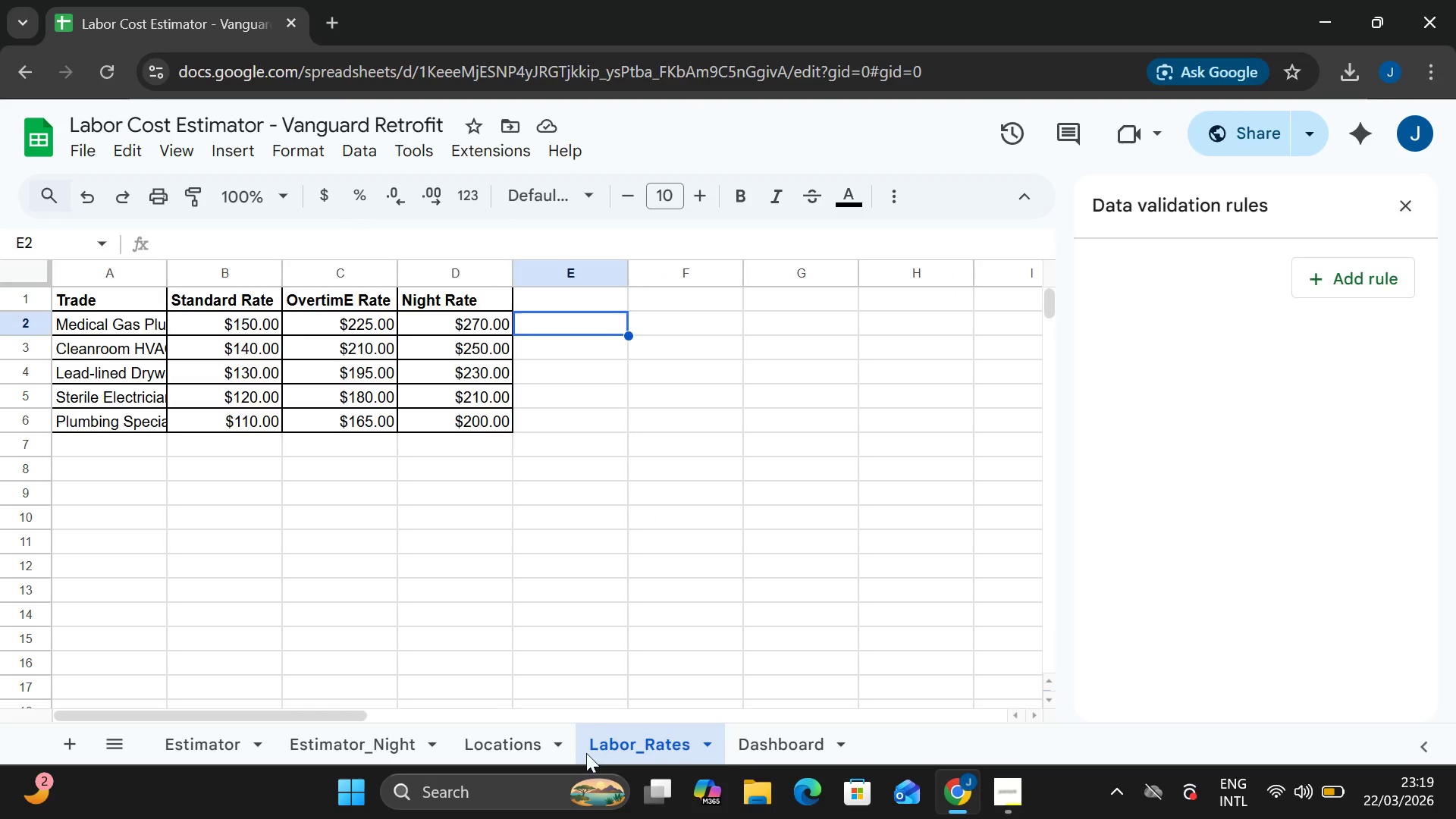 
left_click([371, 739])
 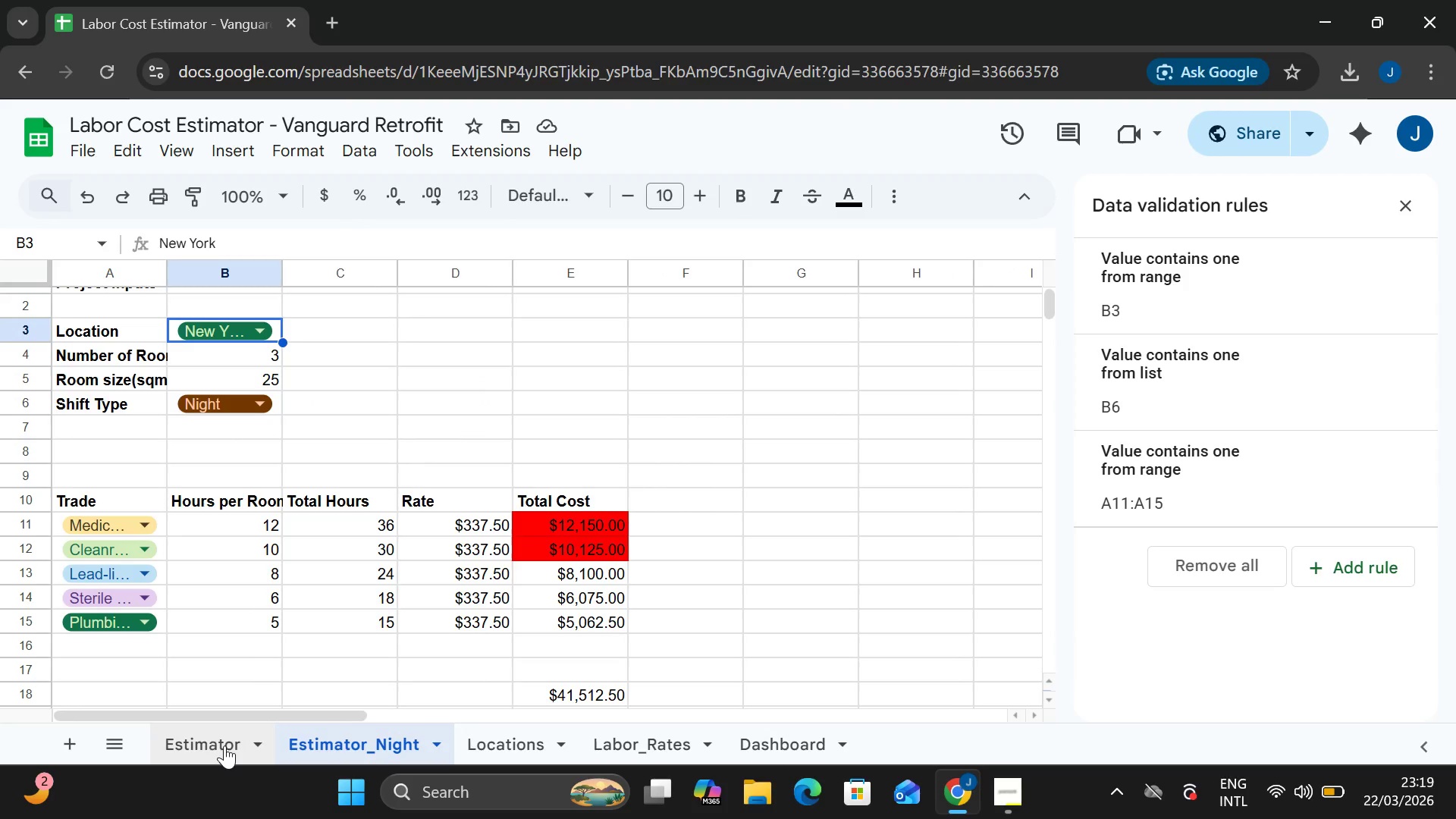 
left_click([224, 745])
 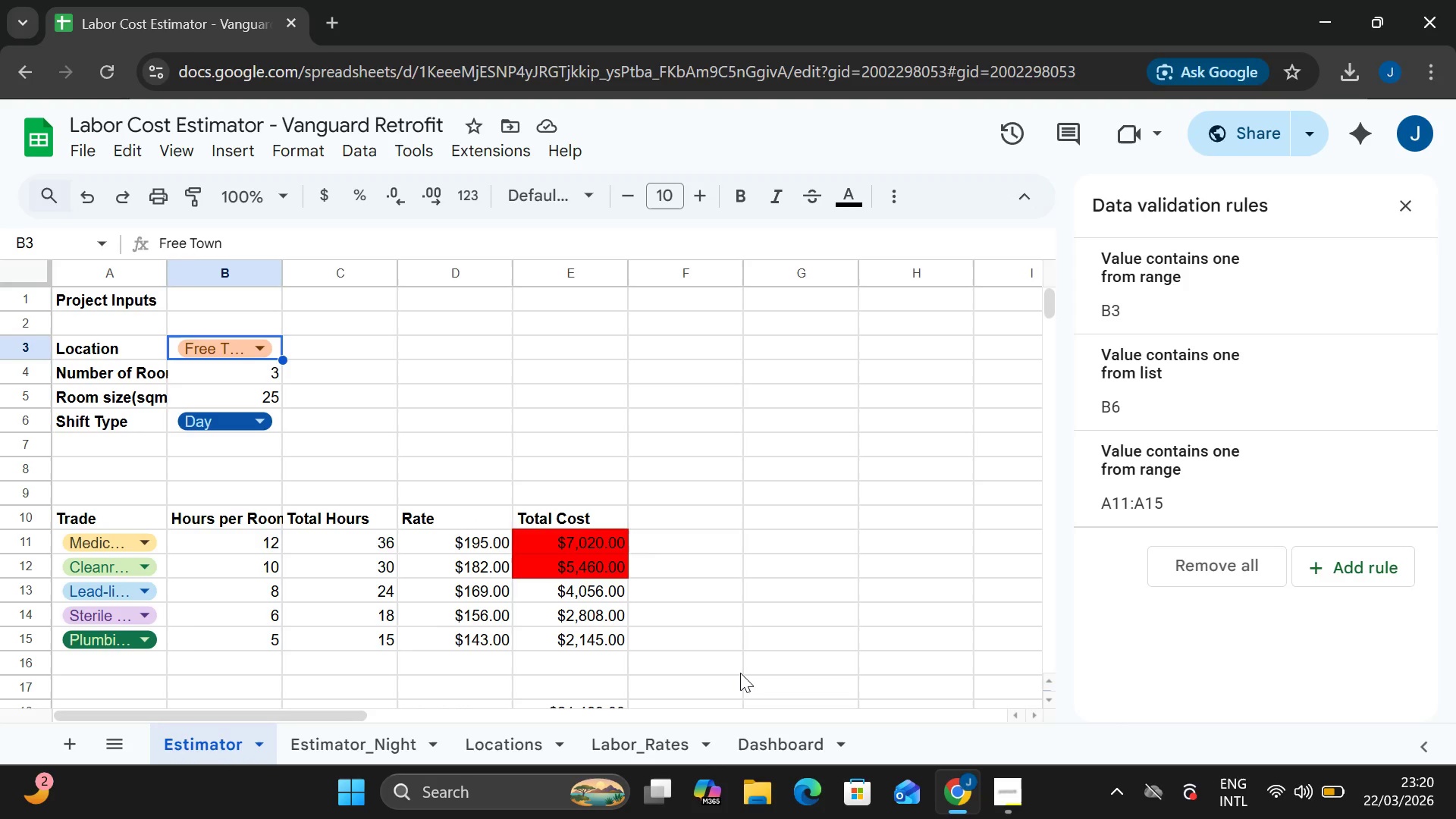 
wait(5.62)
 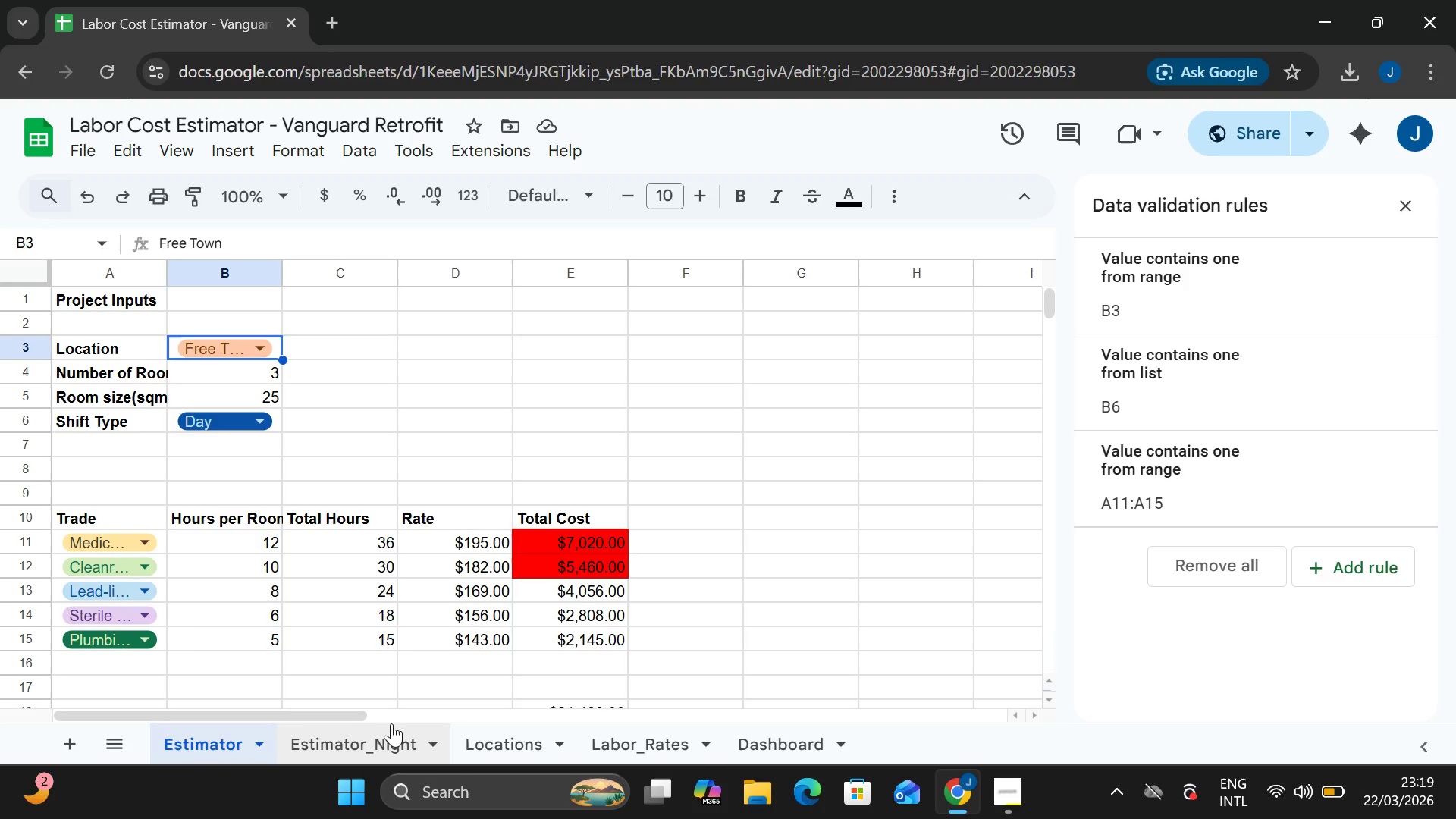 
left_click([798, 739])
 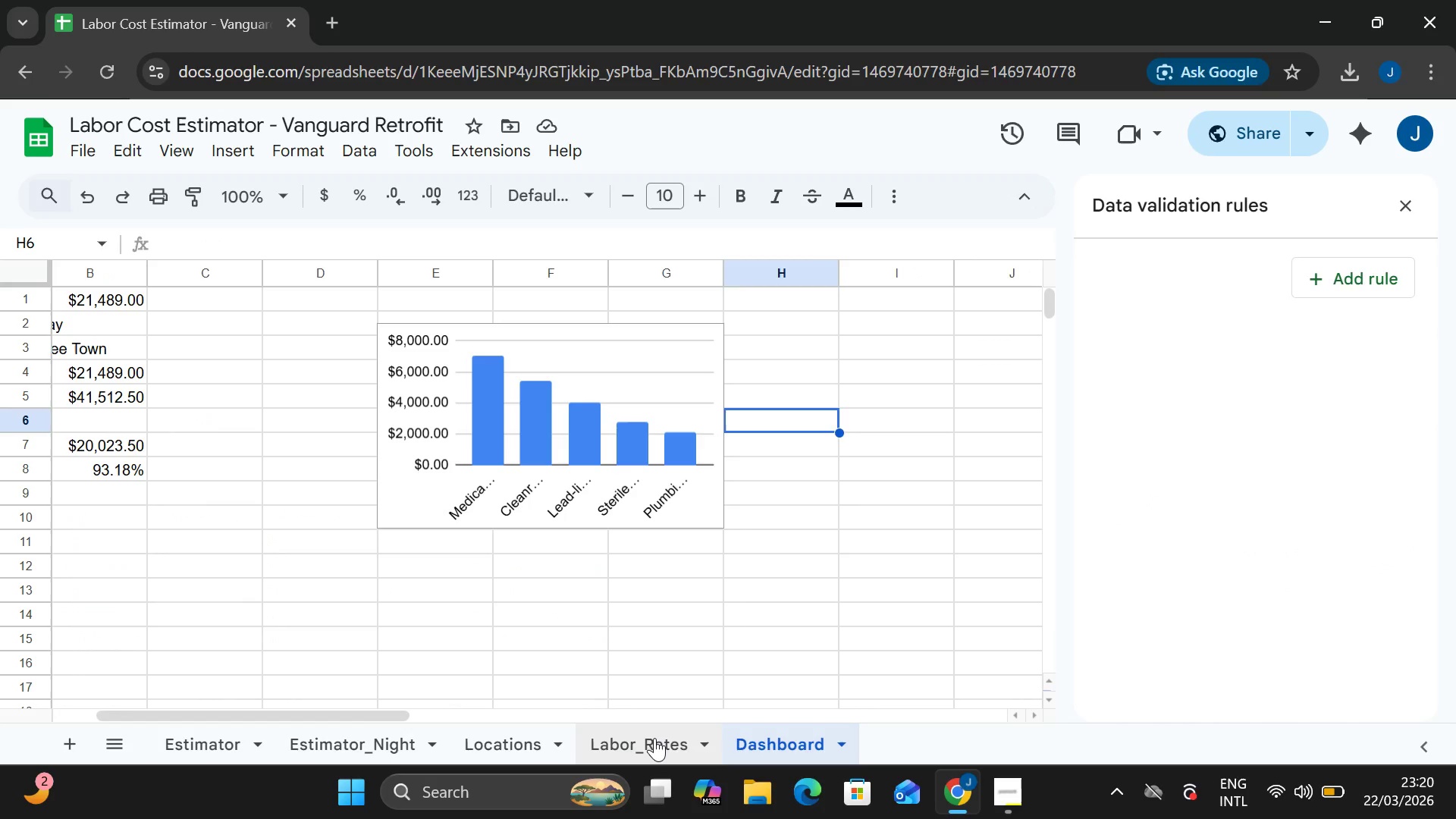 
left_click([654, 739])
 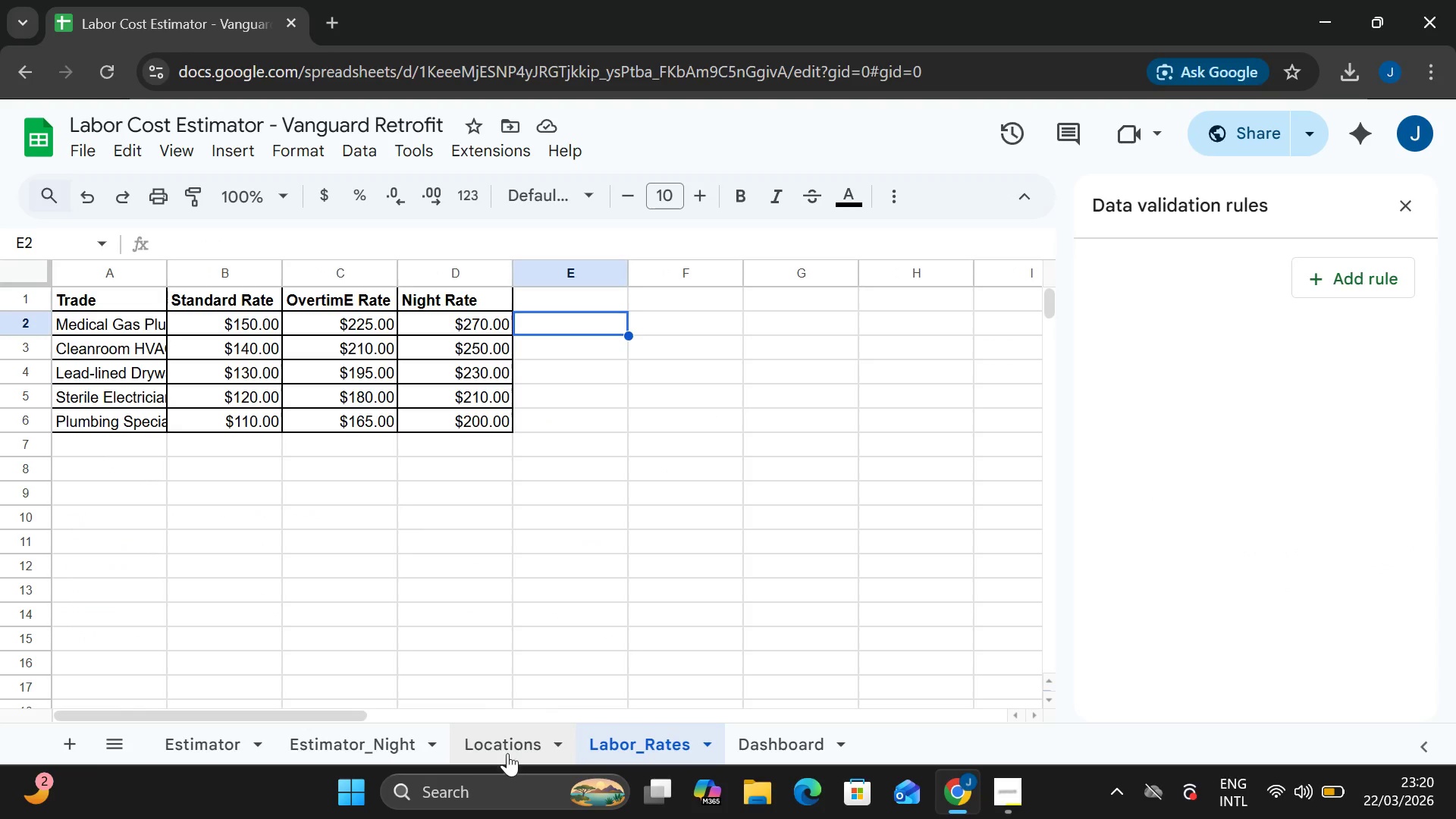 
left_click([507, 751])
 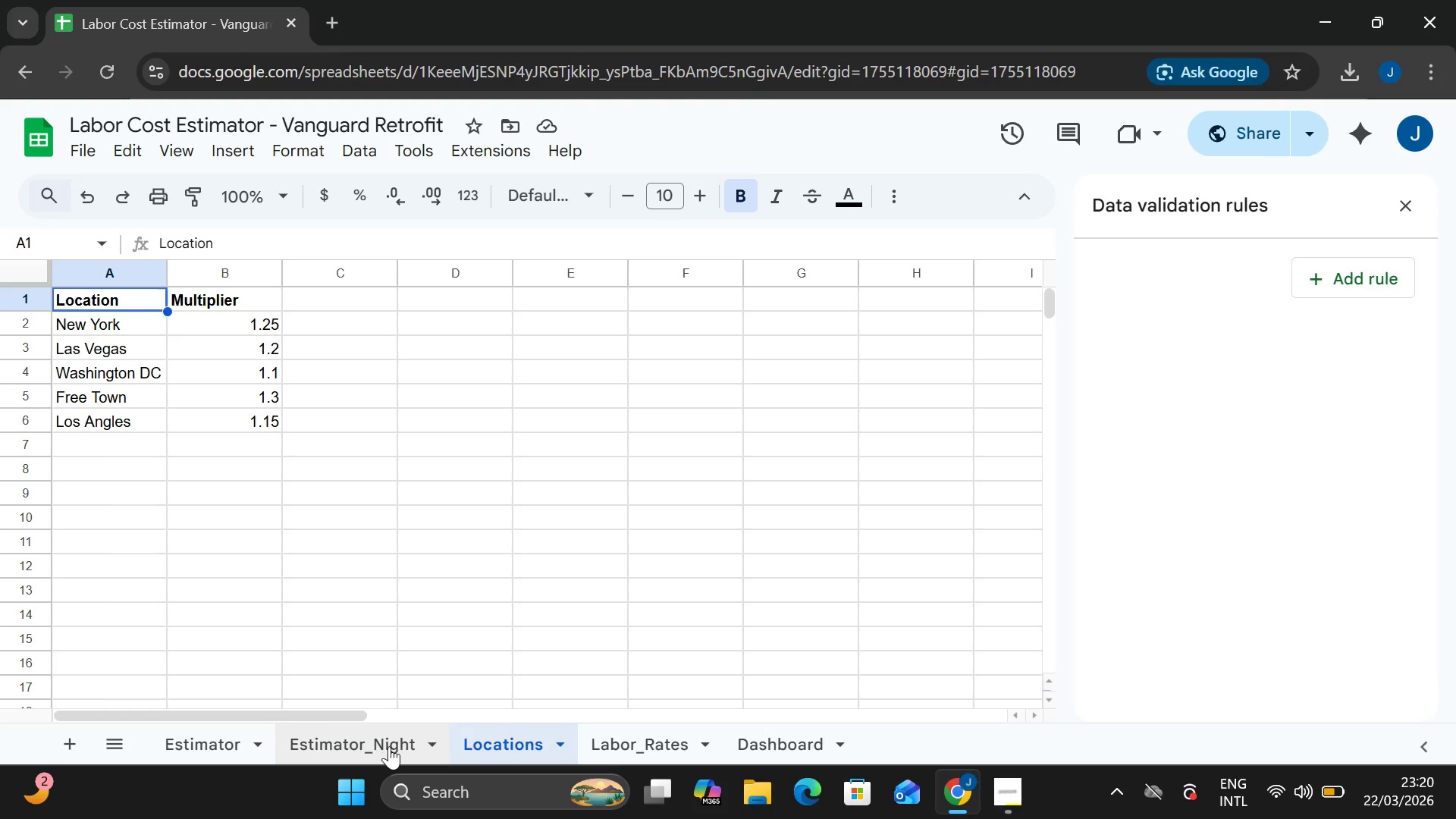 
left_click([384, 745])
 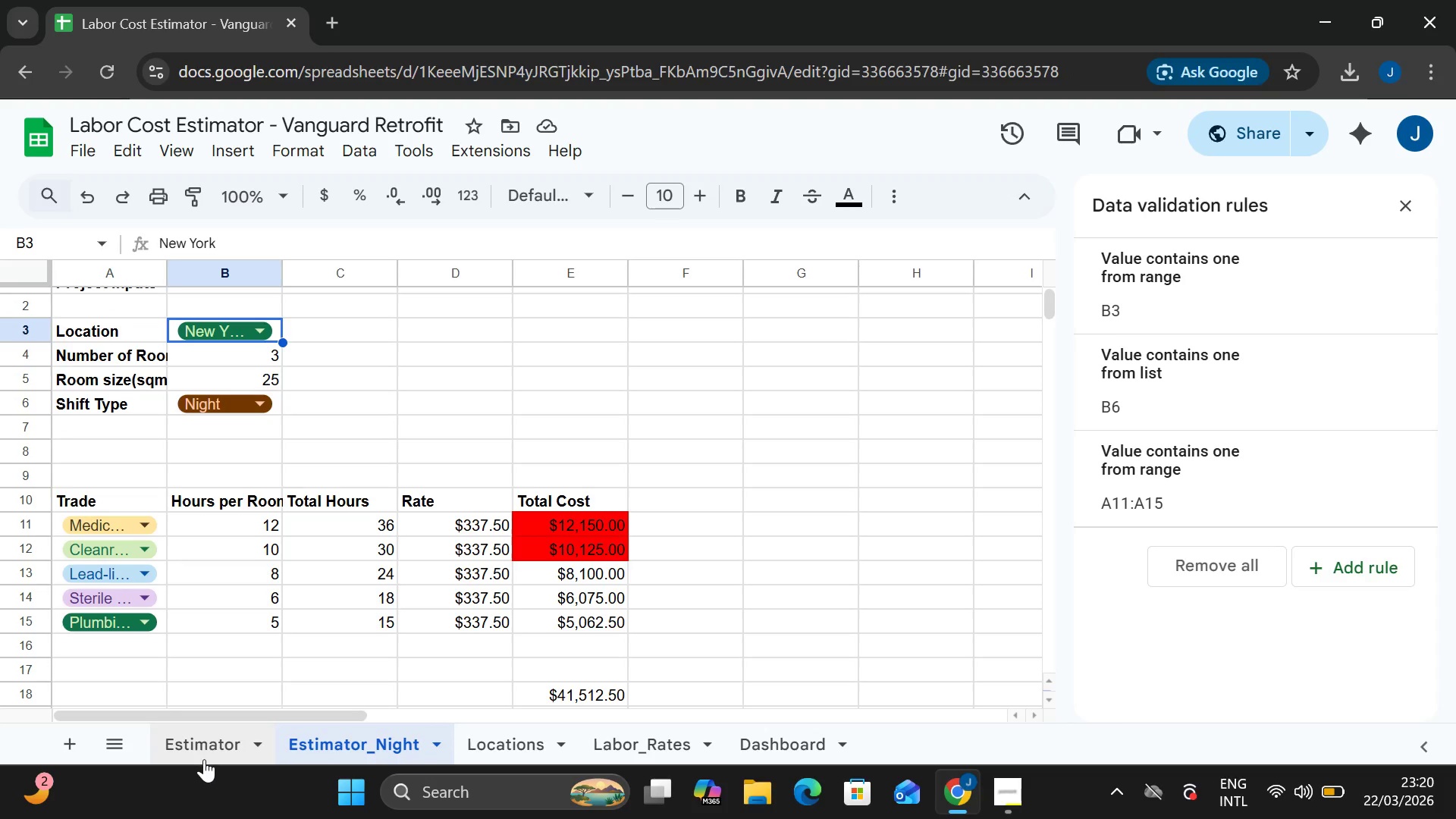 
left_click([203, 745])
 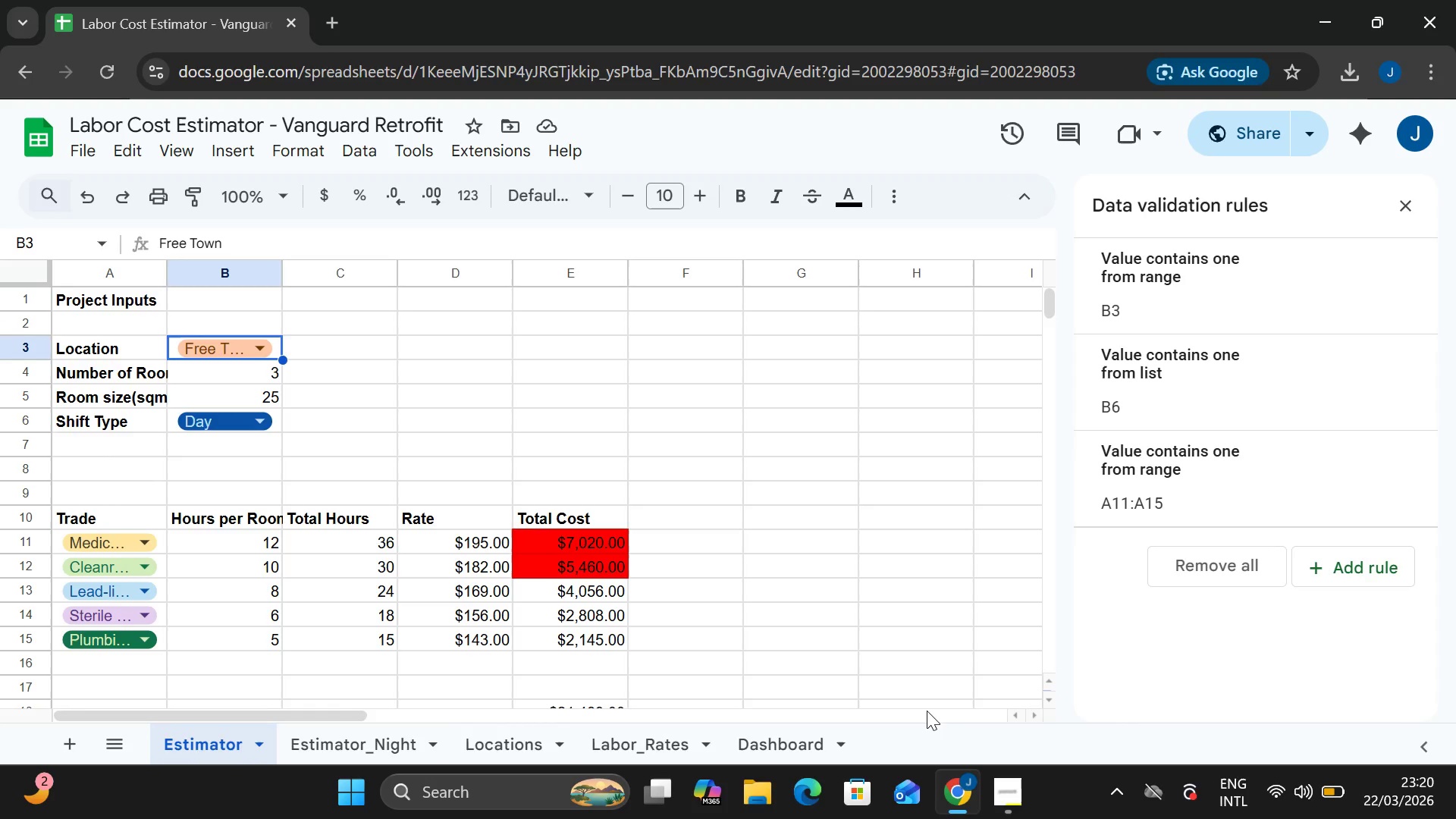 
left_click([996, 789])